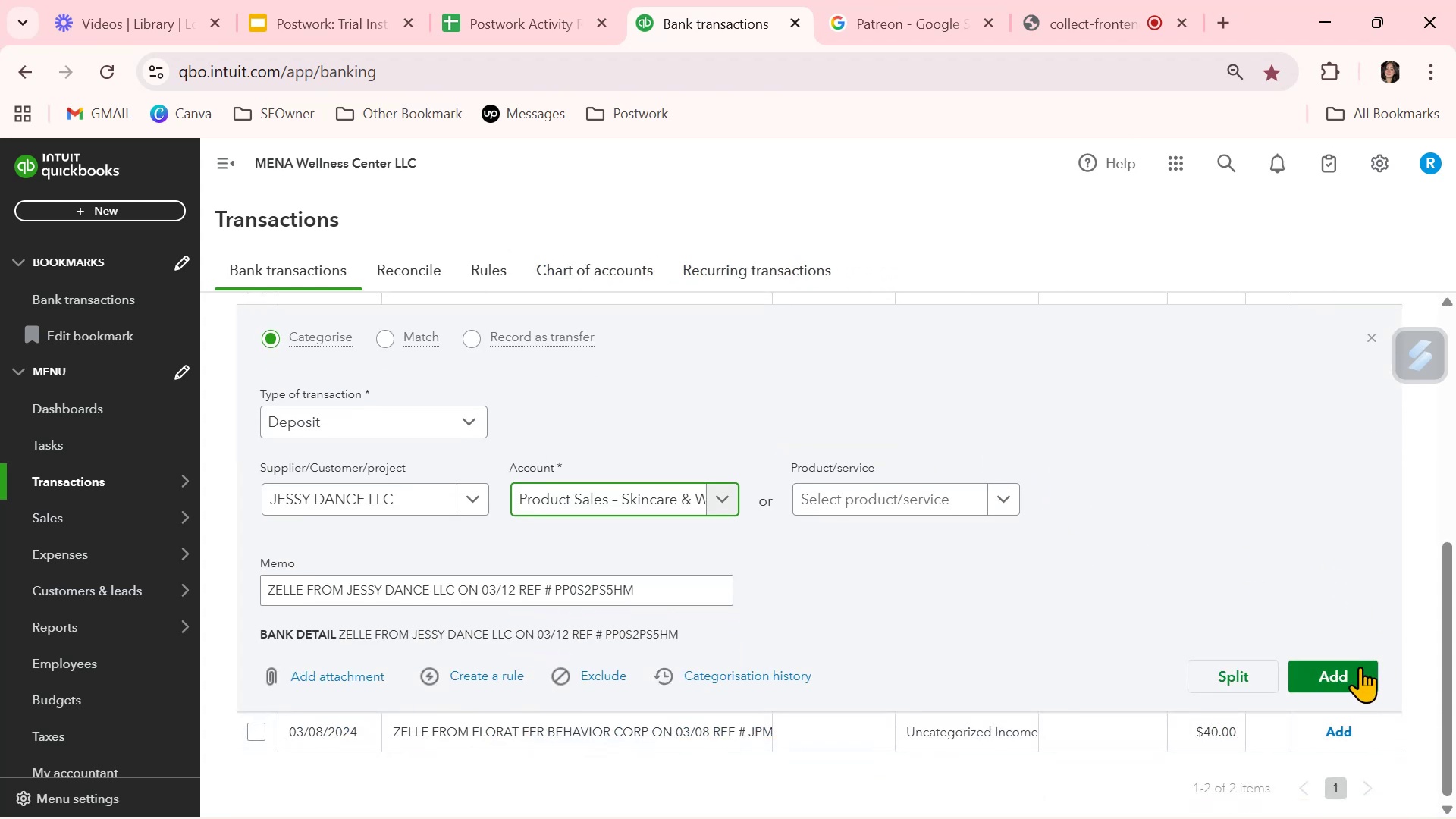 
left_click([1359, 668])
 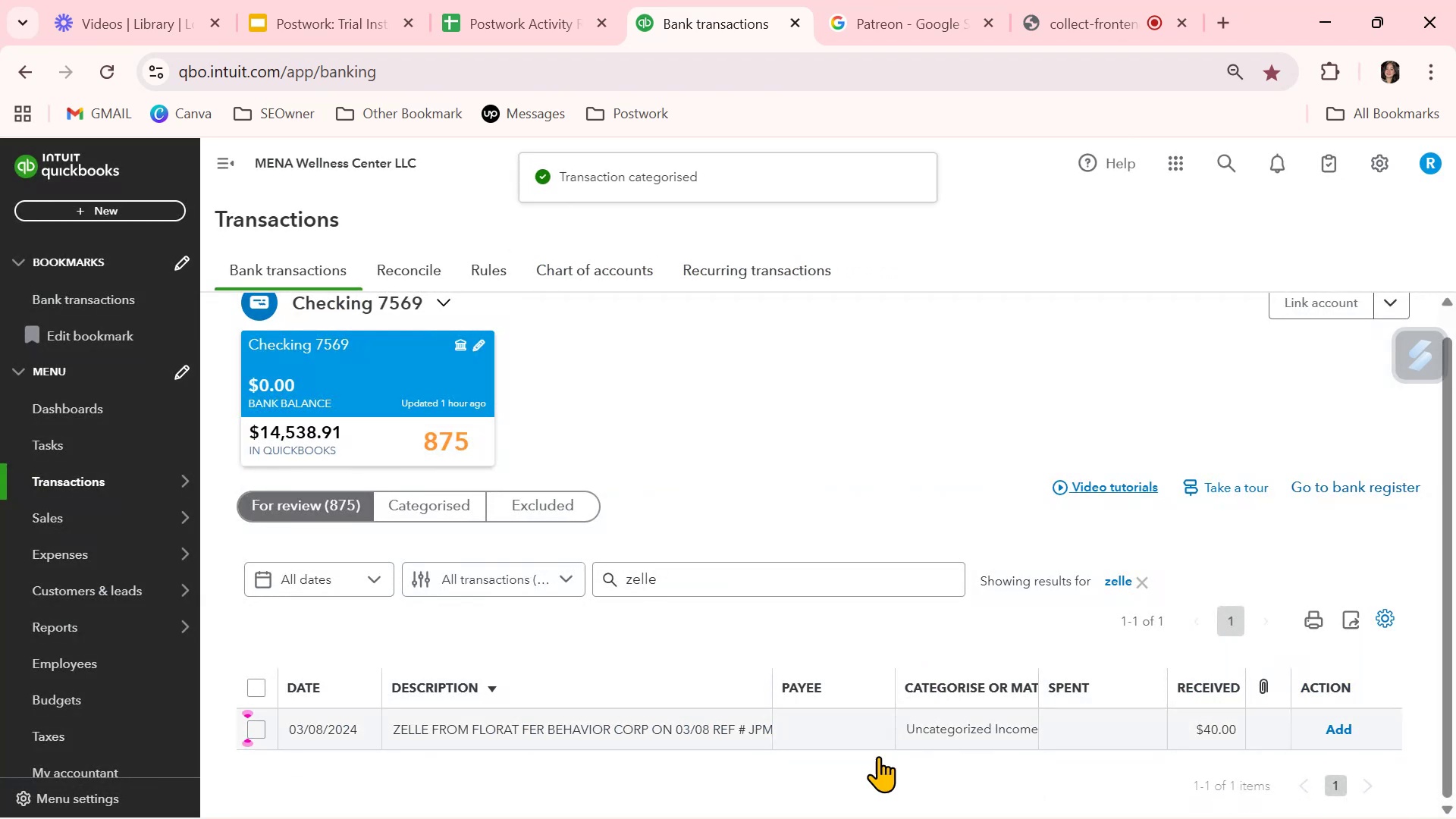 
left_click([861, 721])
 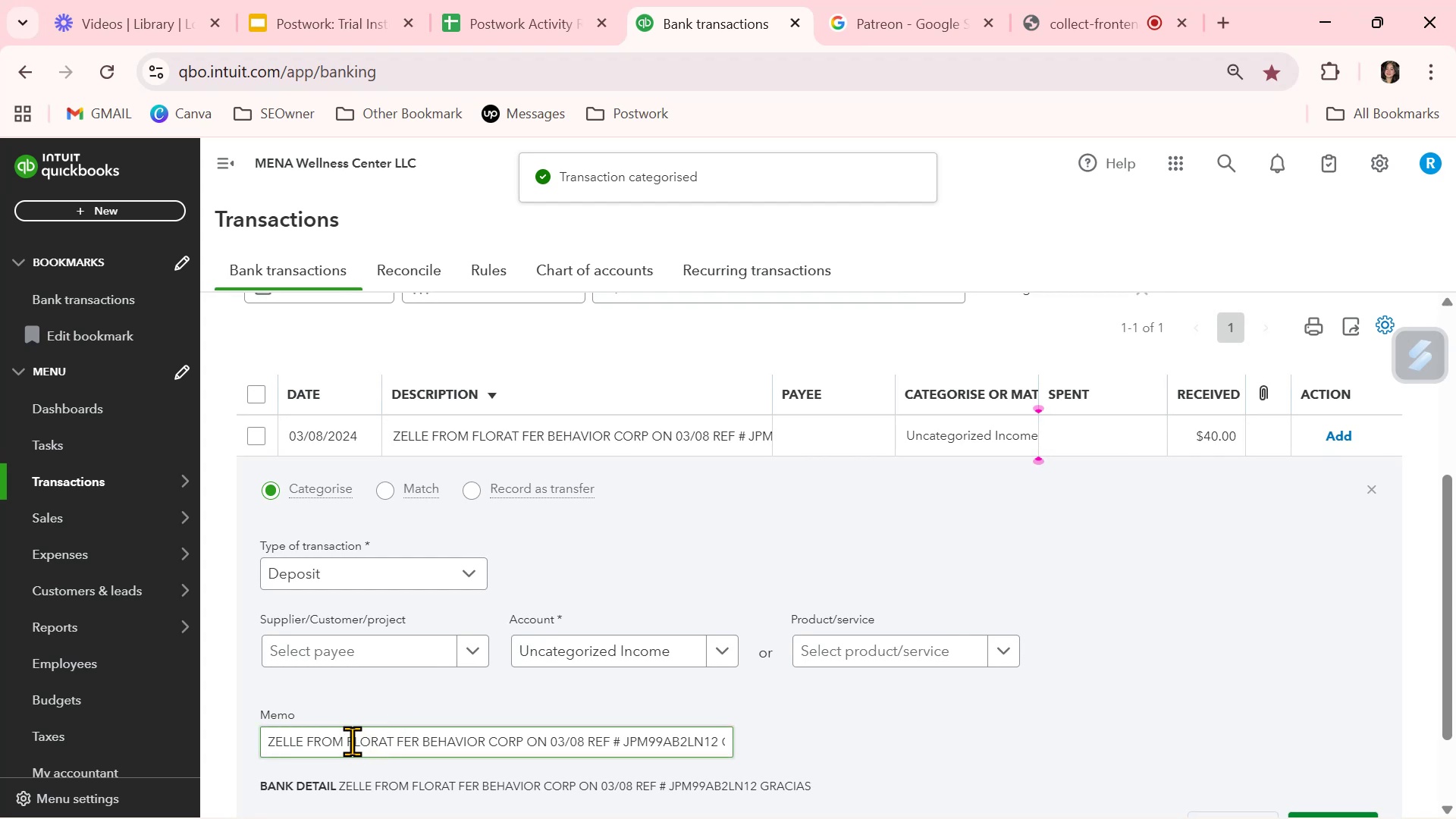 
left_click_drag(start_coordinate=[350, 741], to_coordinate=[522, 739])
 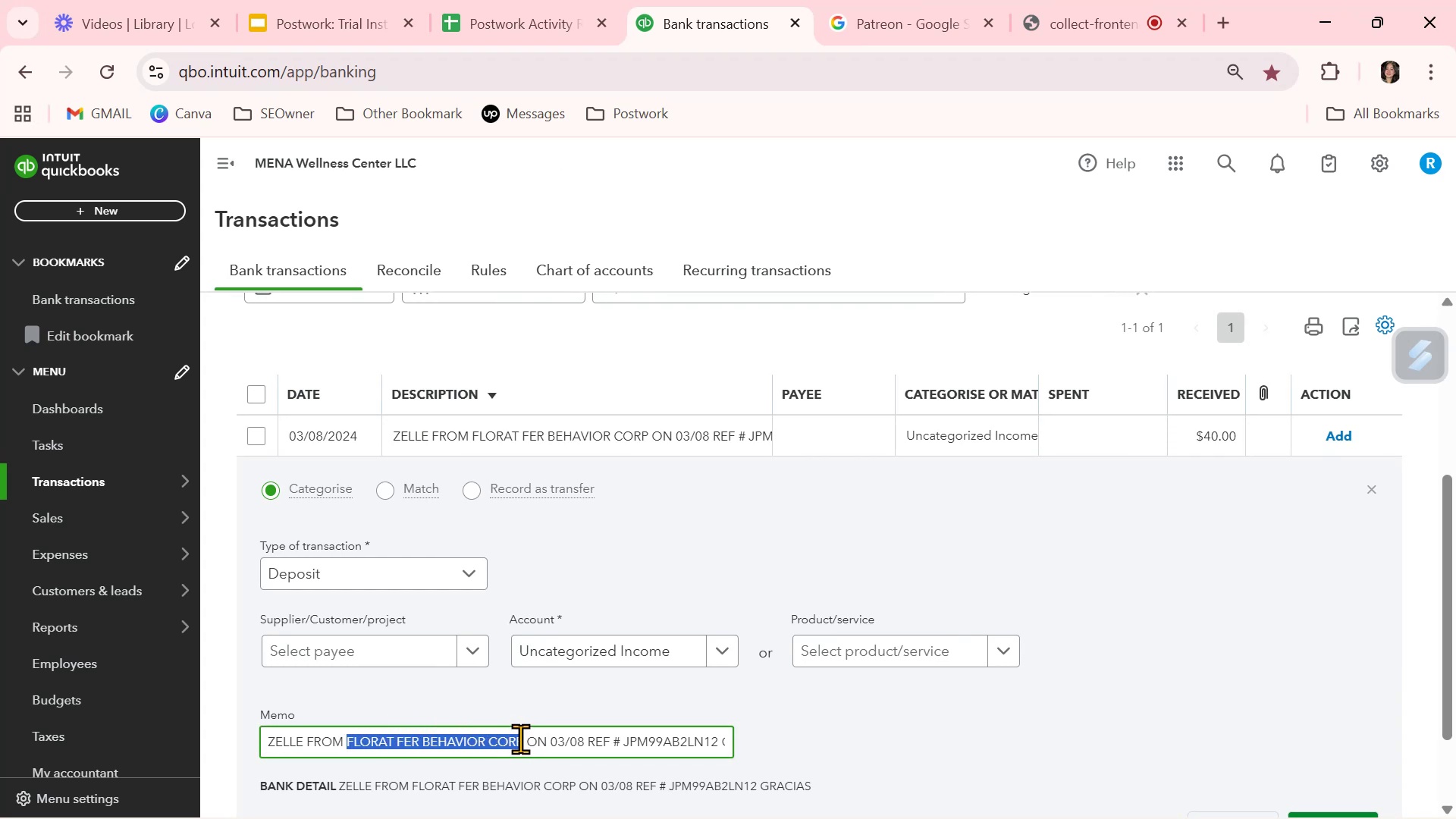 
key(Control+ControlLeft)
 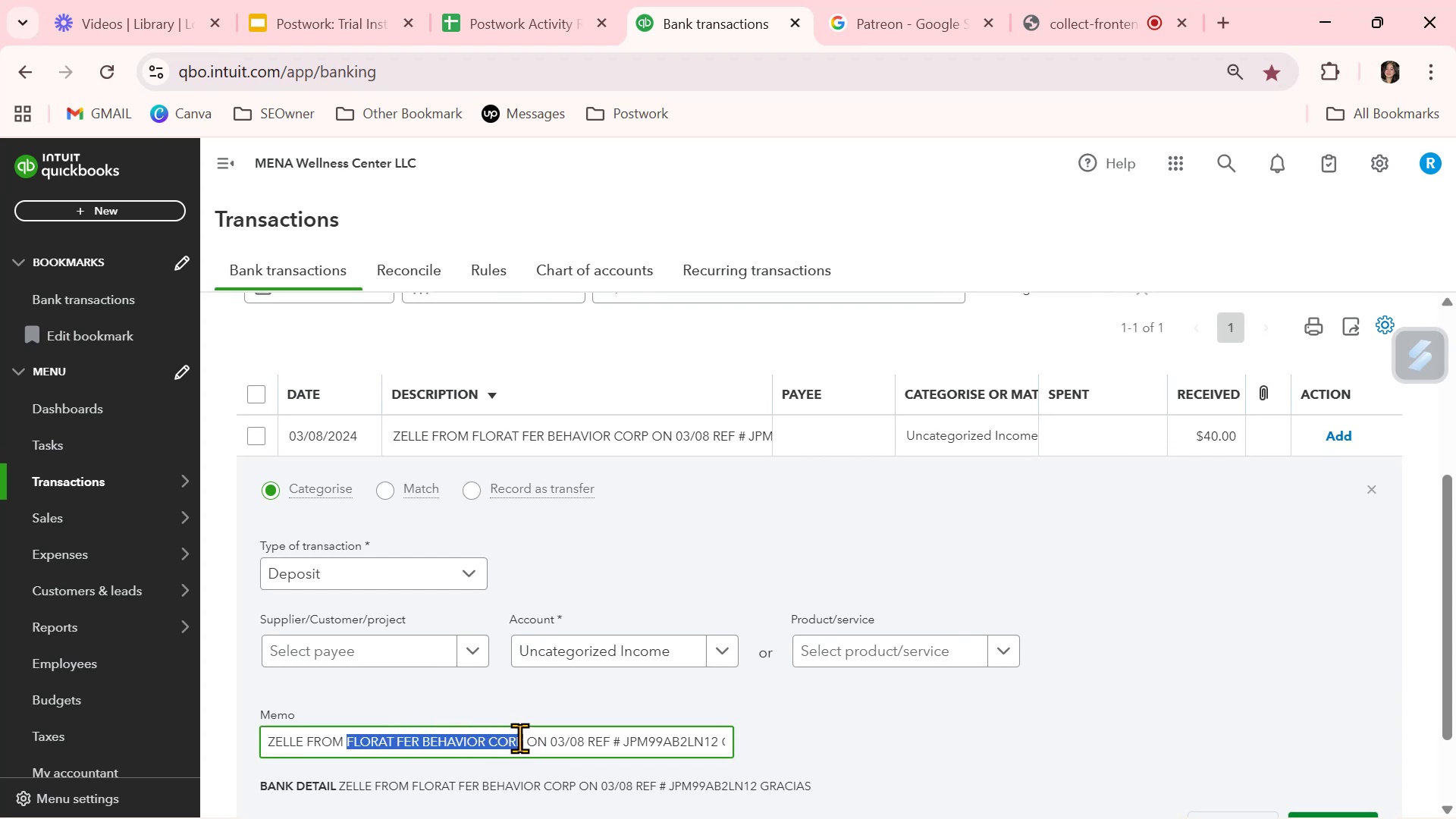 
key(Control+C)
 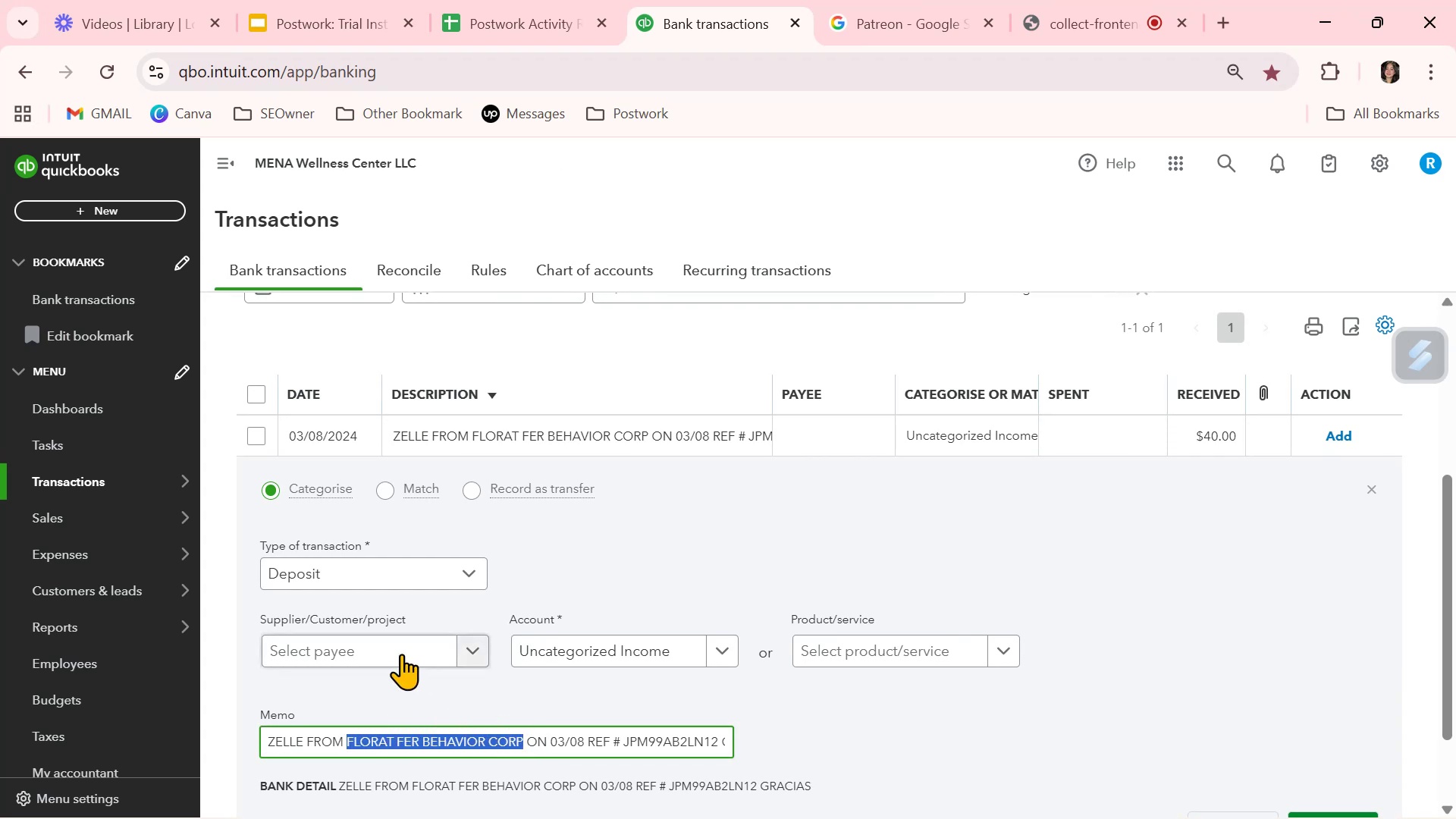 
left_click([400, 654])
 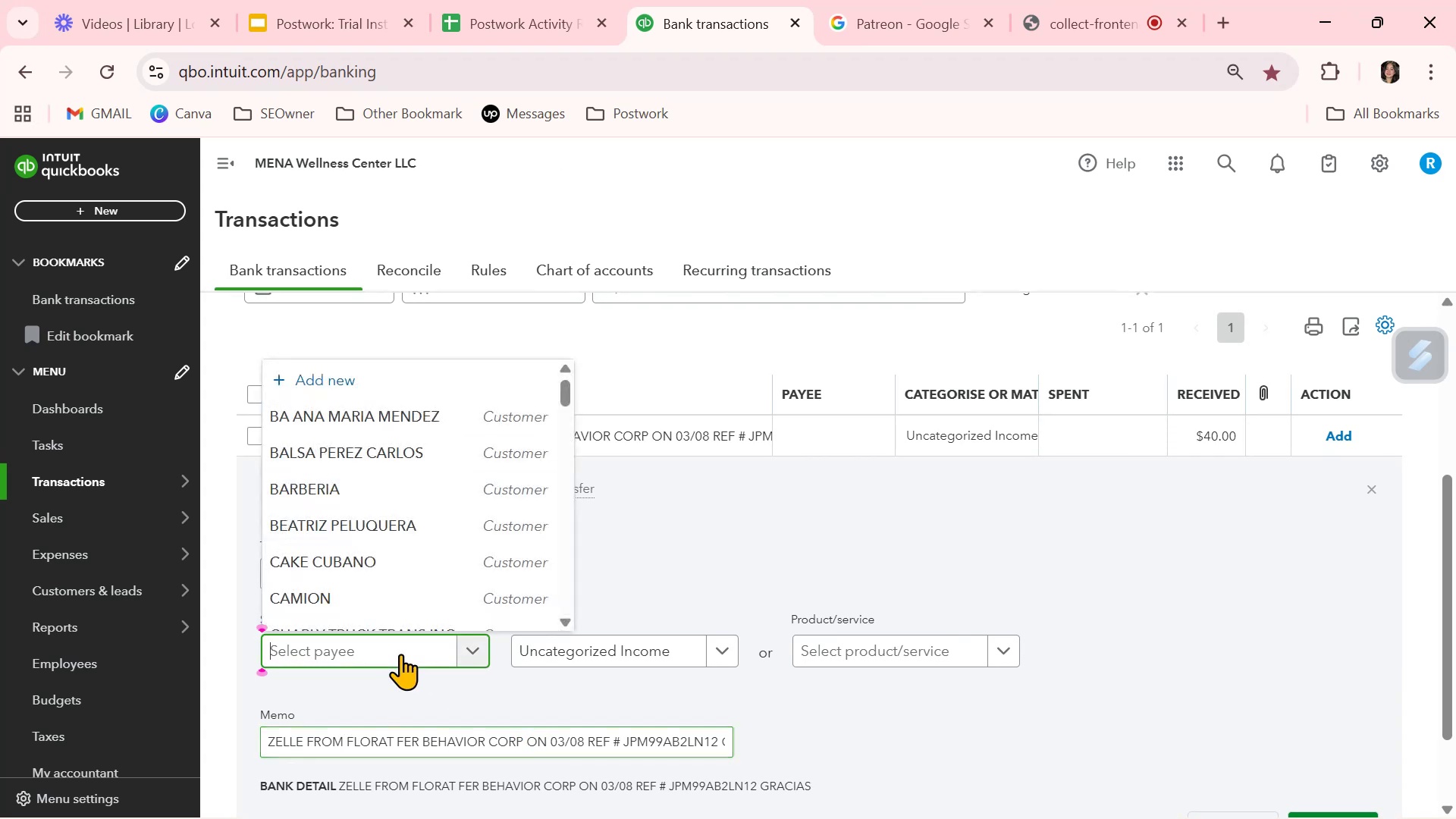 
key(Control+ControlLeft)
 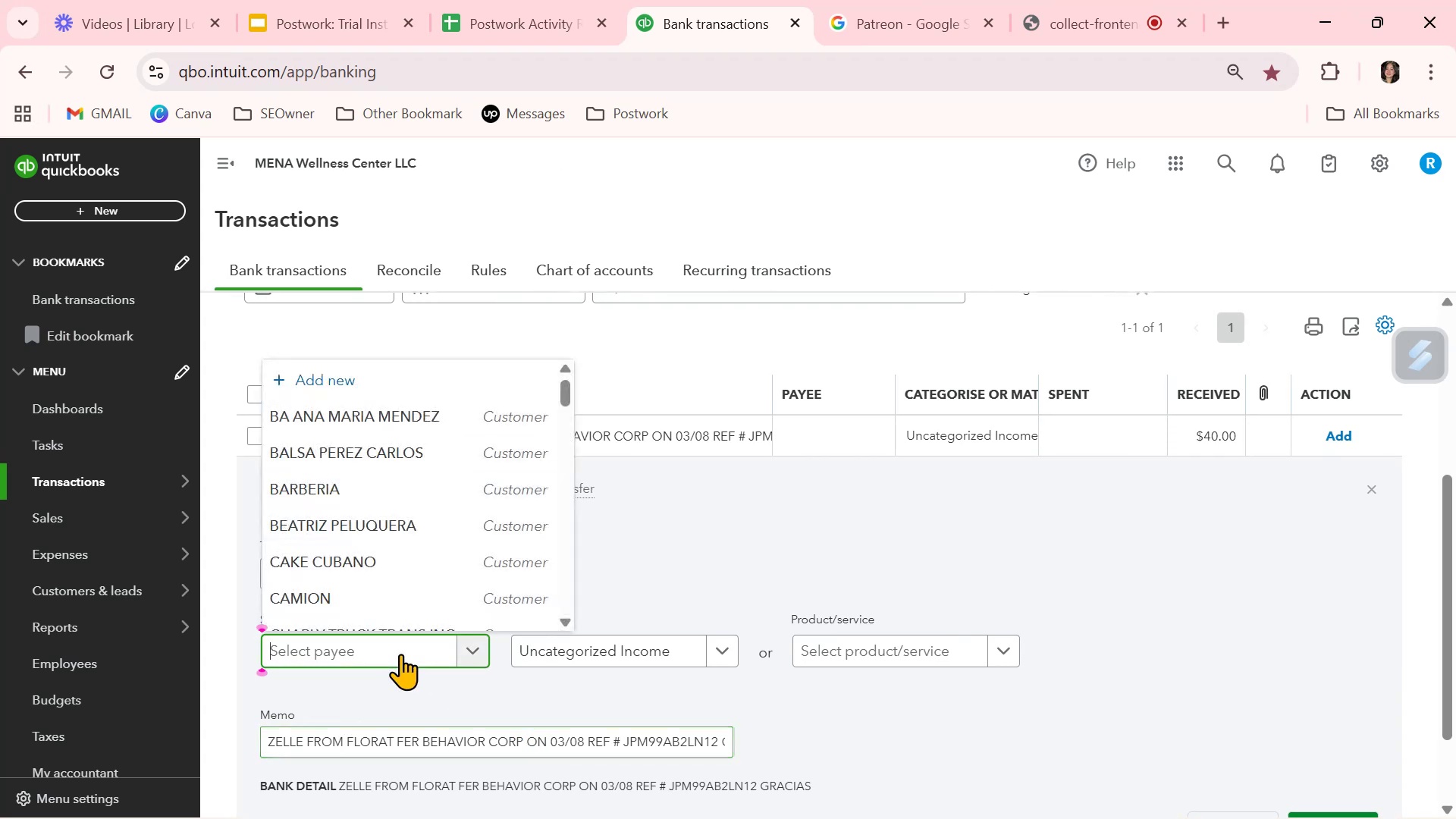 
key(Control+V)
 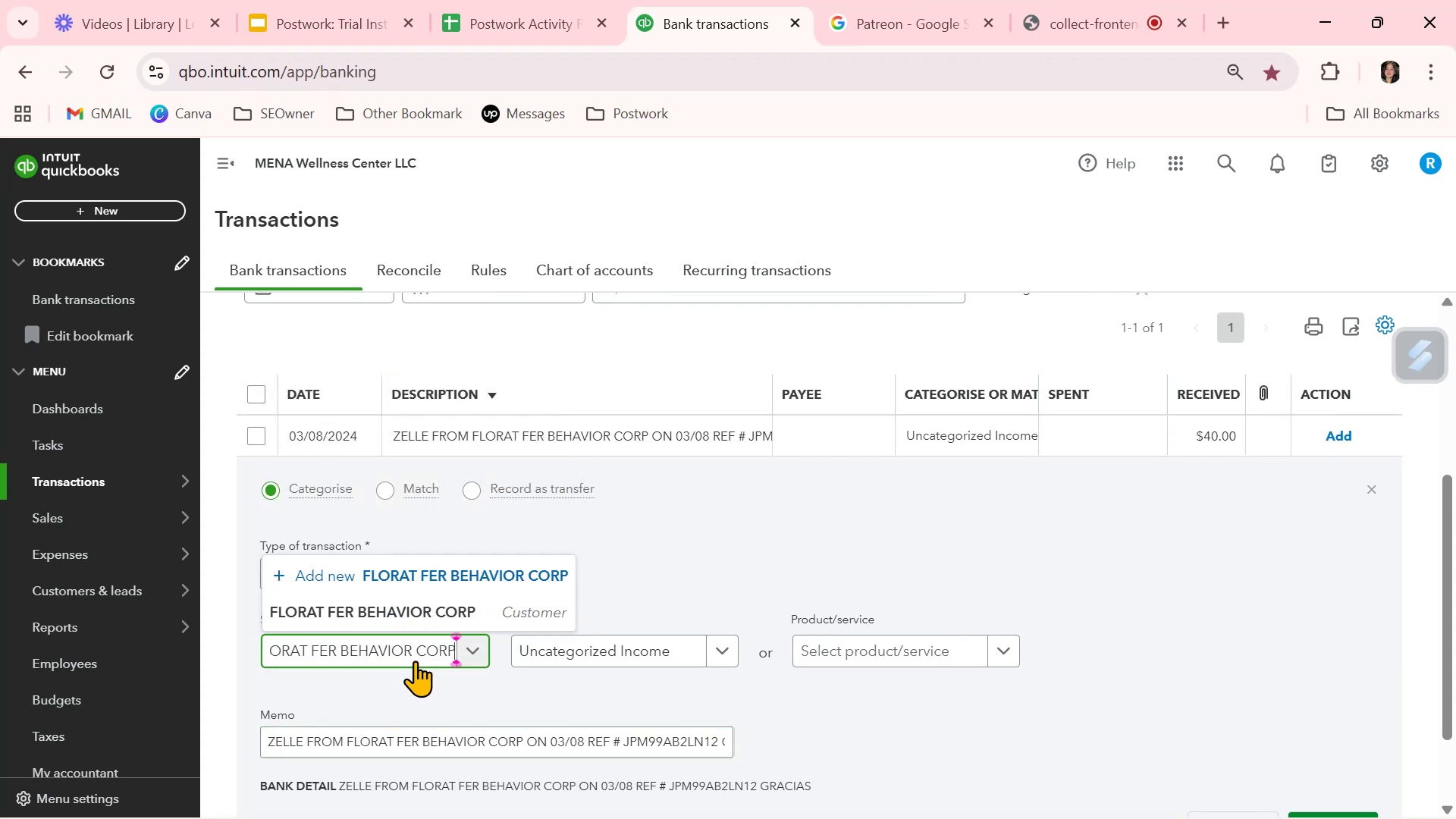 
left_click([422, 613])
 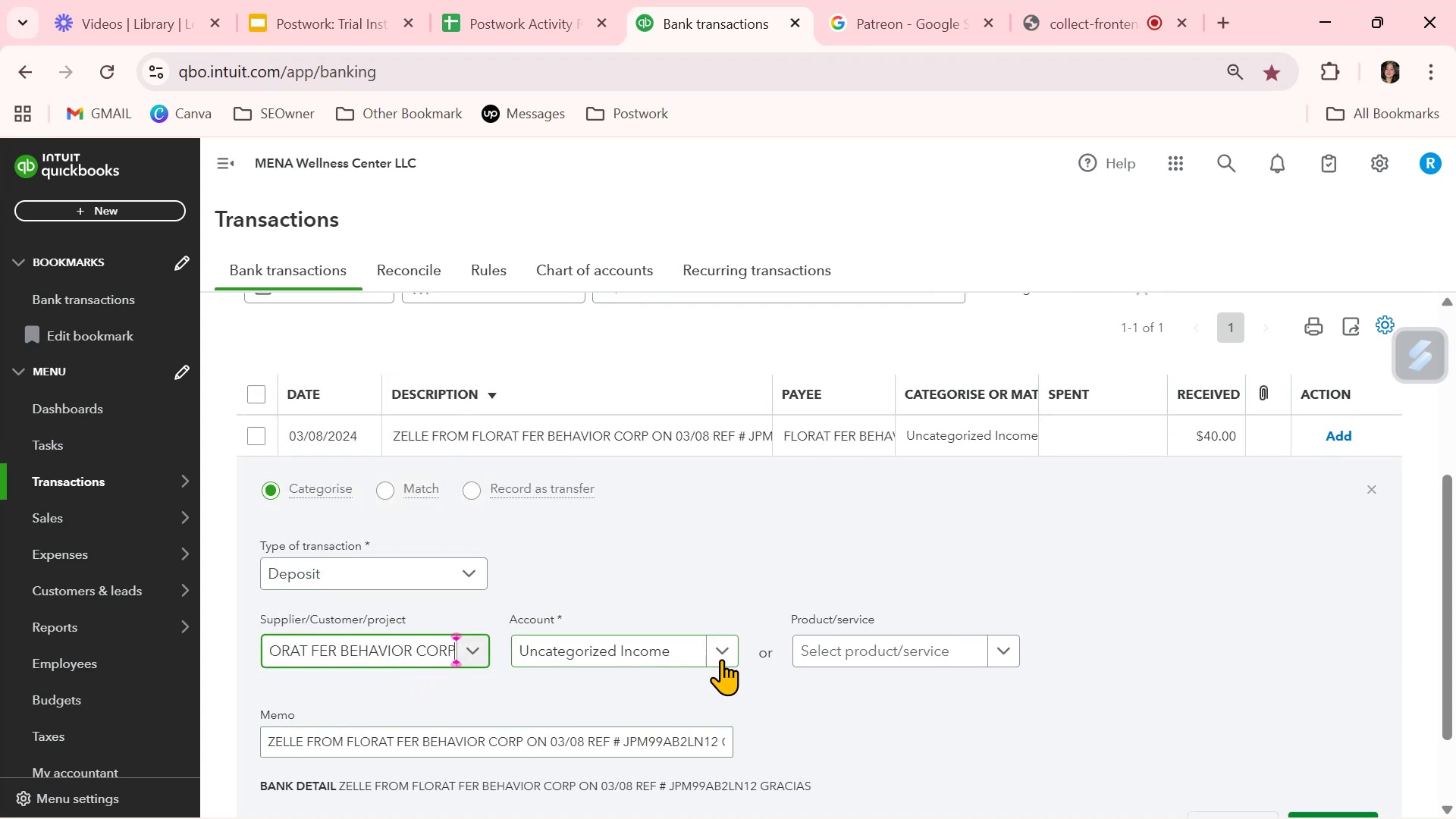 
left_click([721, 658])
 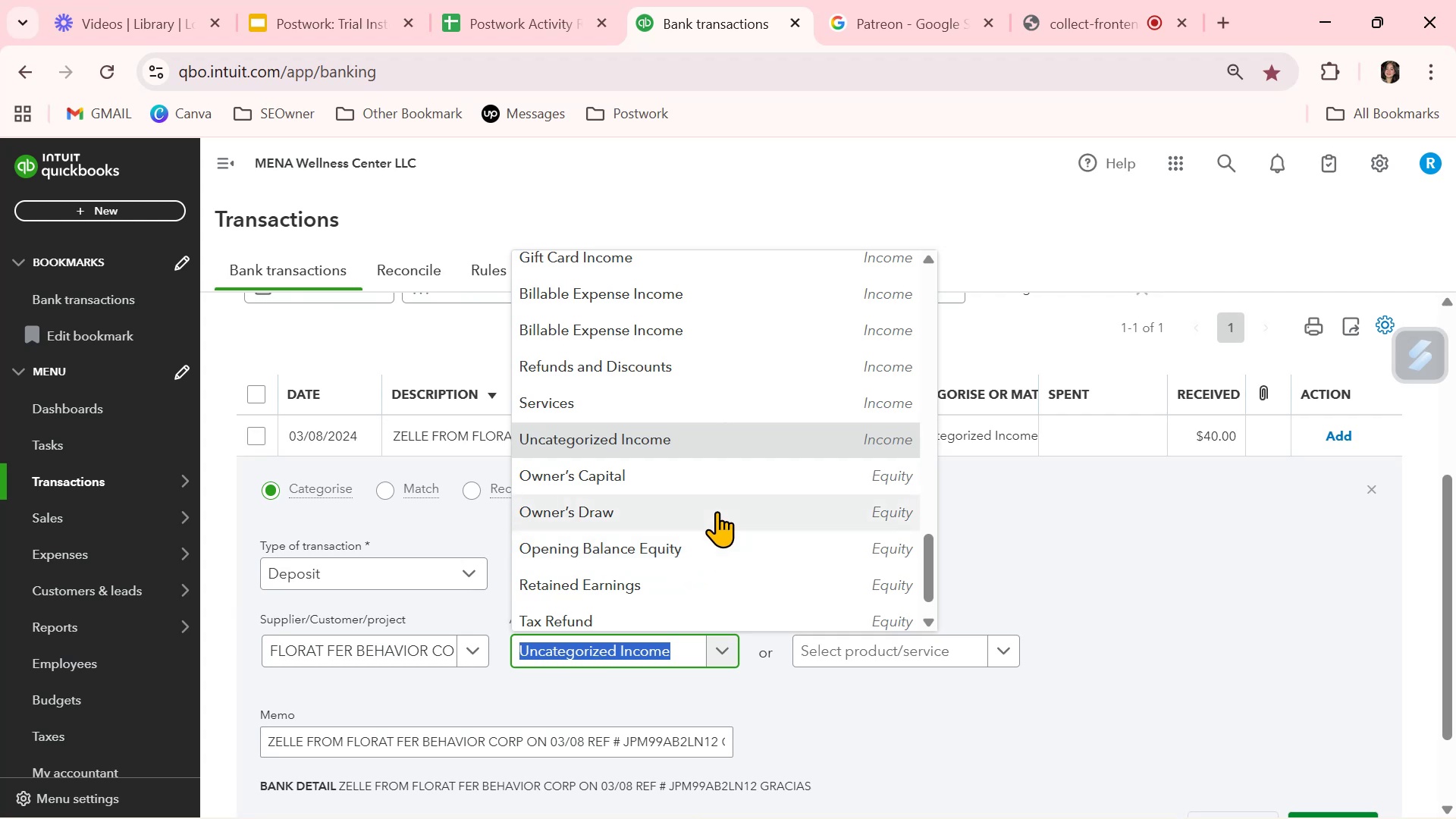 
scroll: coordinate [717, 511], scroll_direction: down, amount: 1.0
 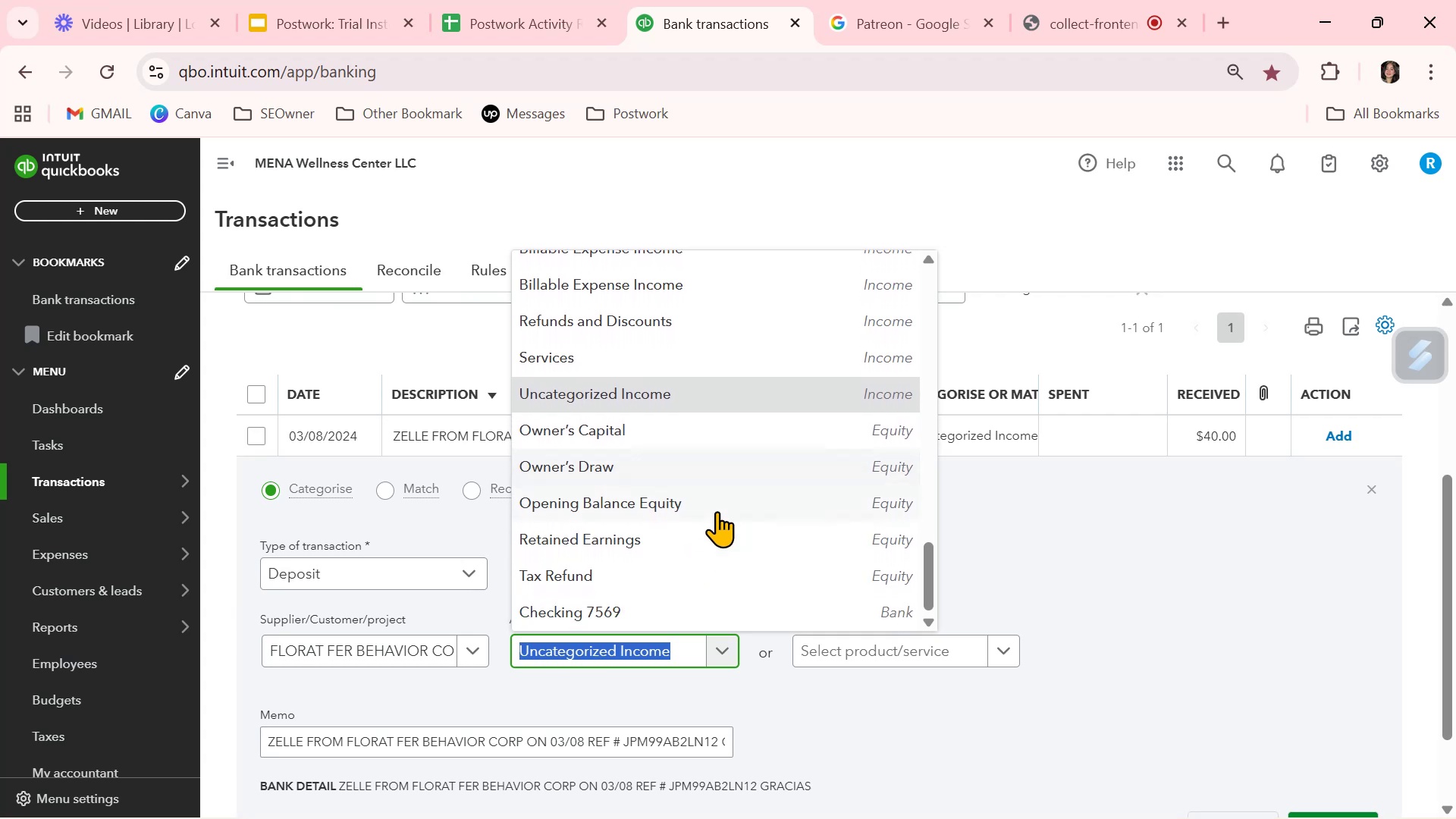 
scroll: coordinate [717, 512], scroll_direction: up, amount: 2.0
 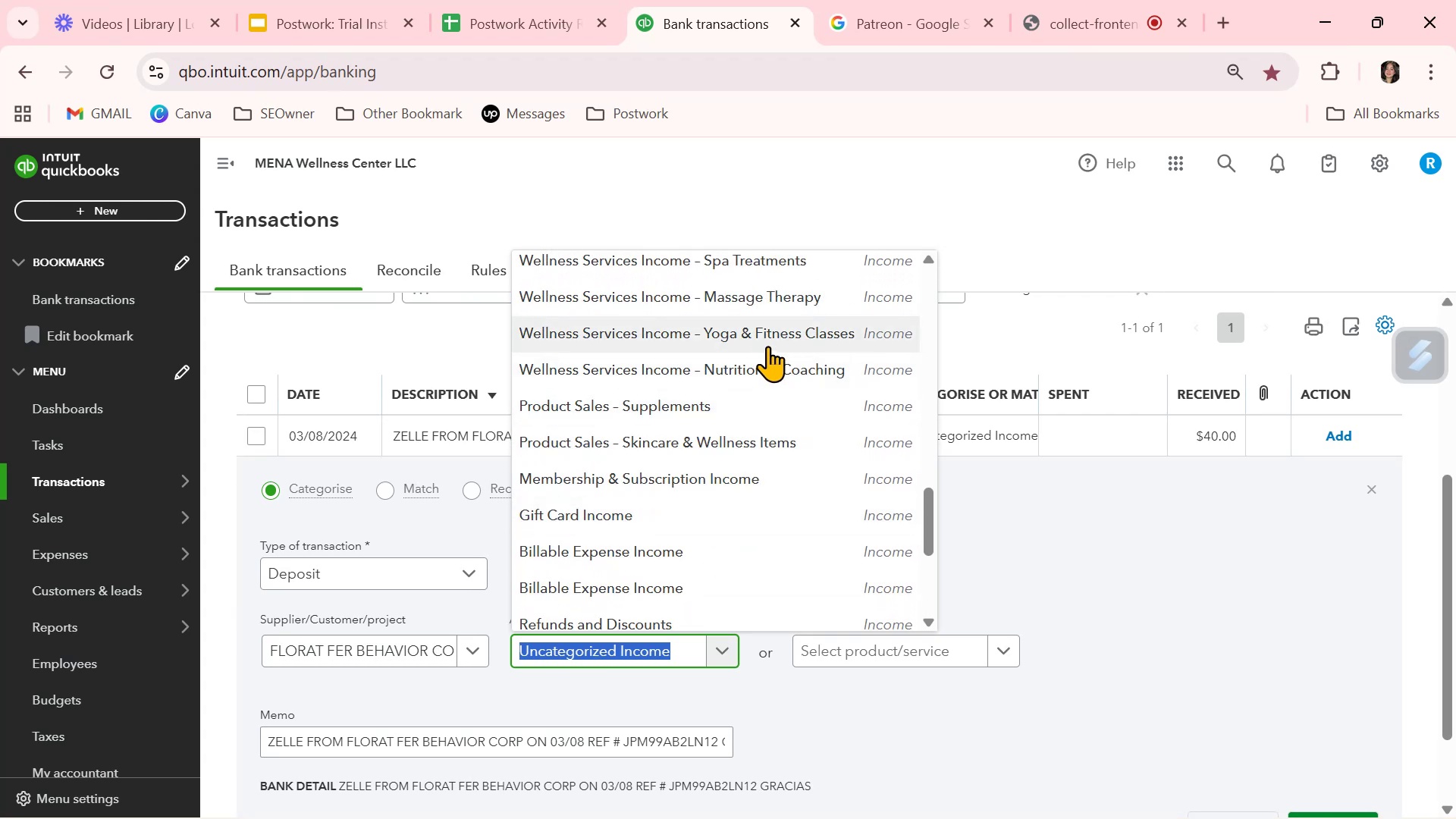 
left_click([775, 306])
 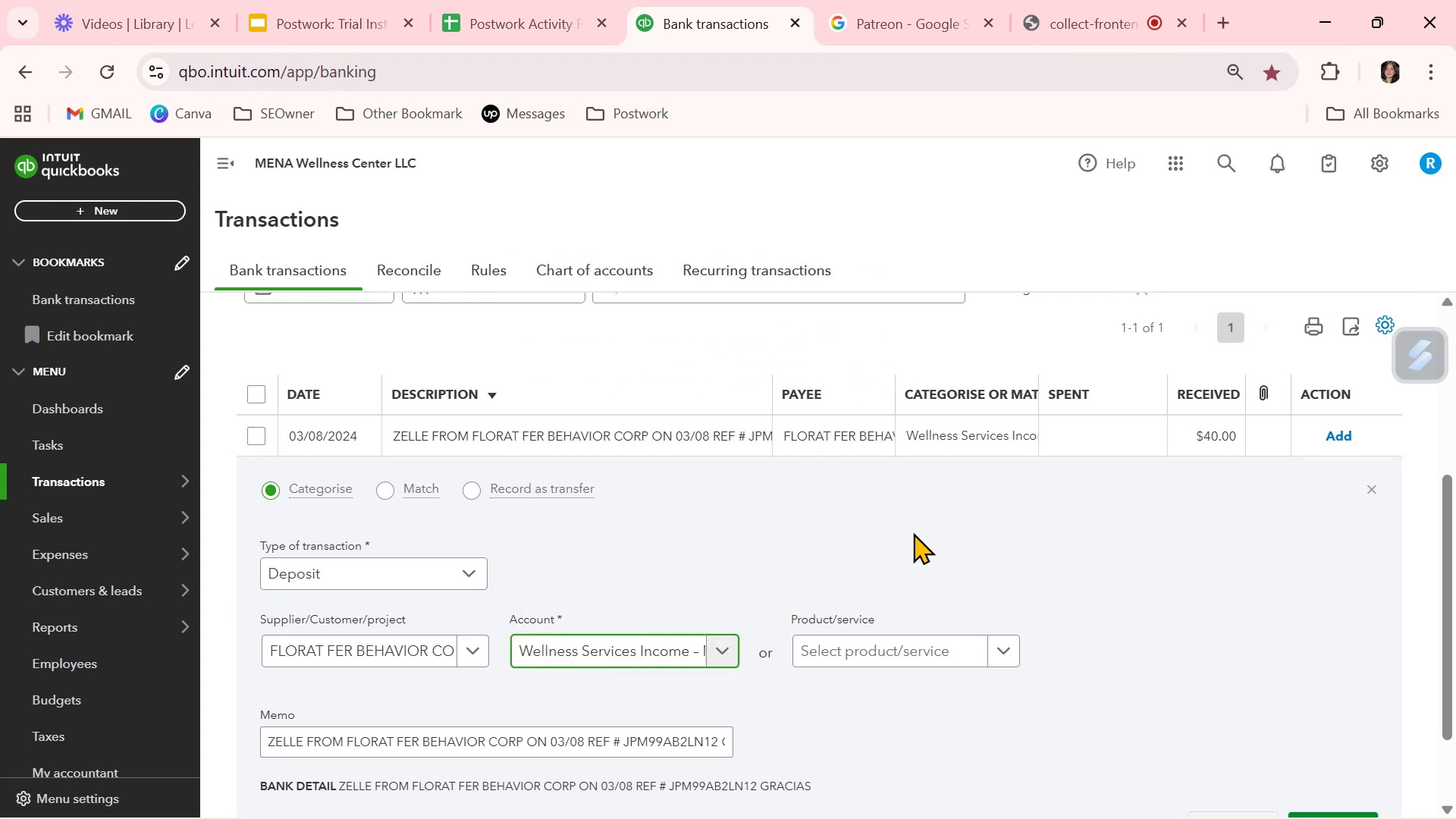 
scroll: coordinate [1209, 645], scroll_direction: down, amount: 2.0
 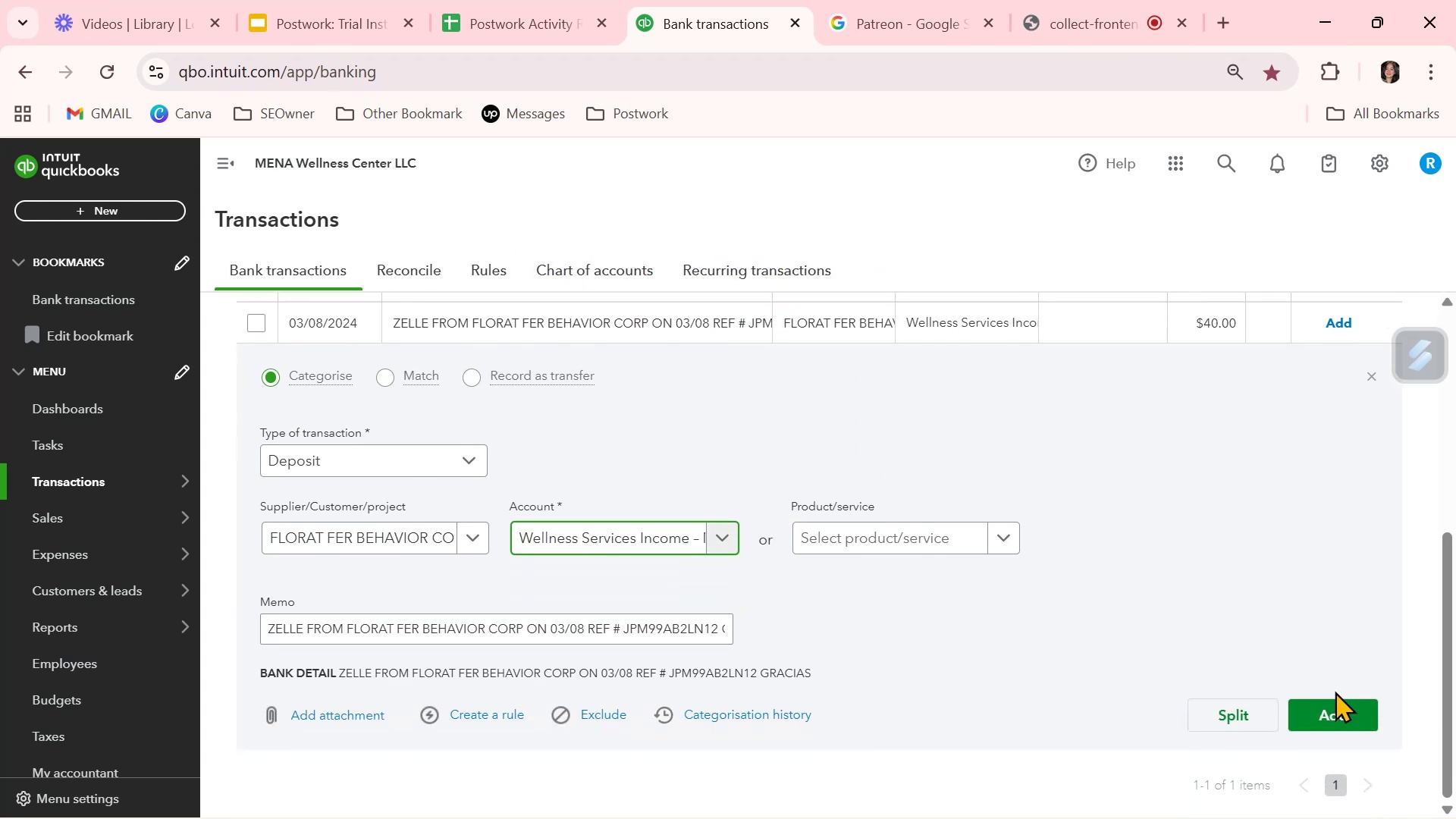 
left_click([1341, 701])
 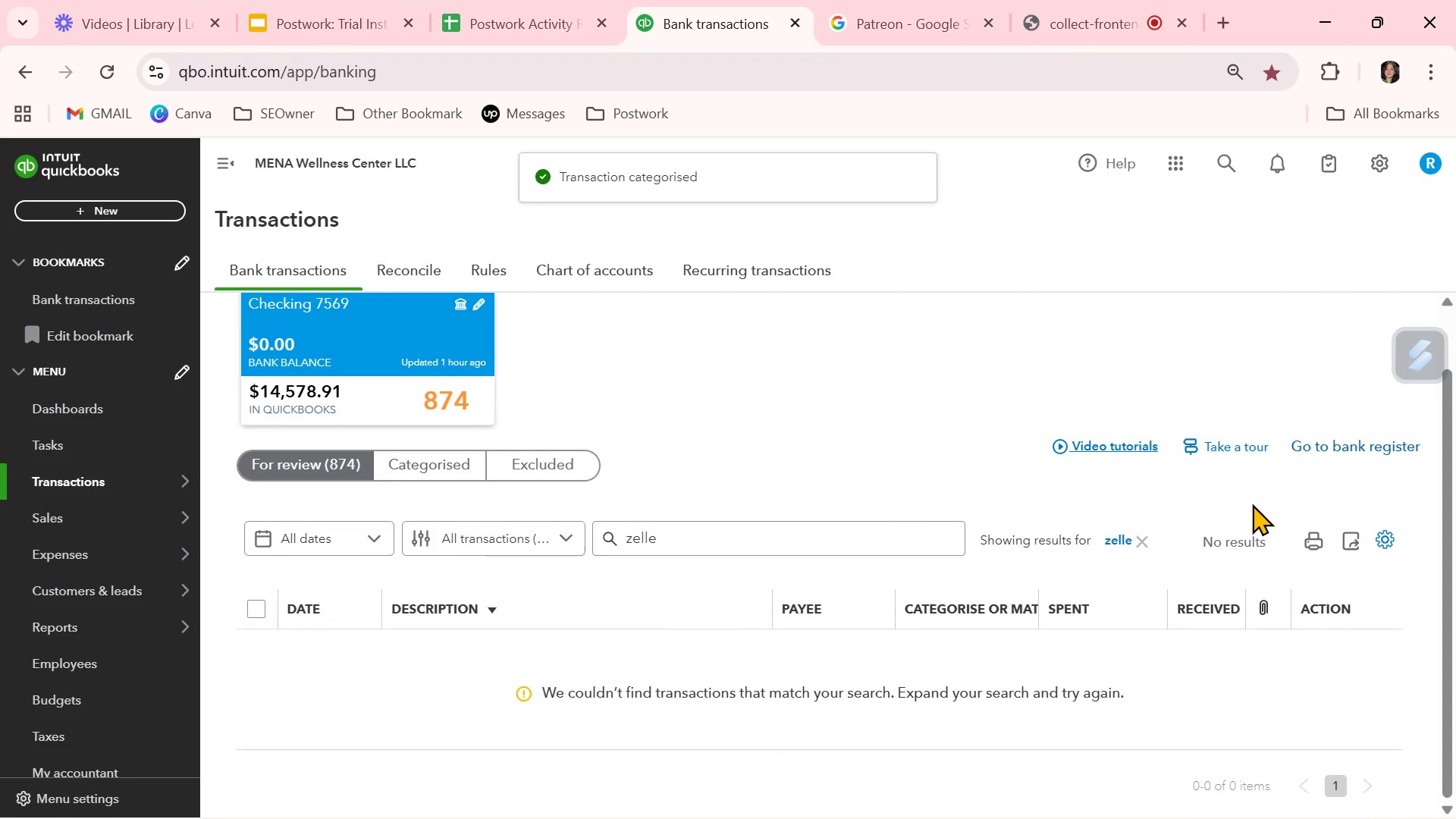 
left_click([1145, 540])
 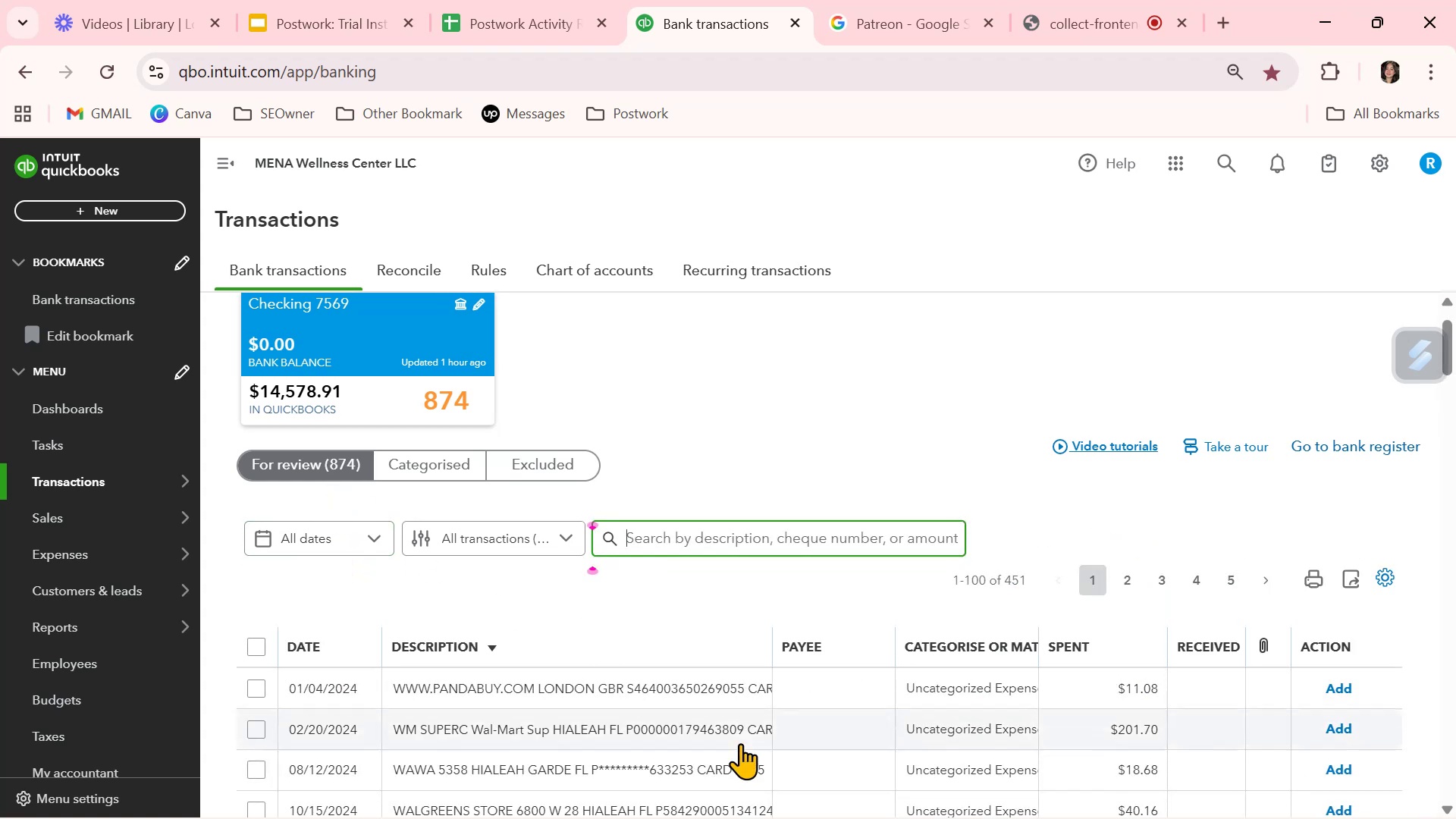 